 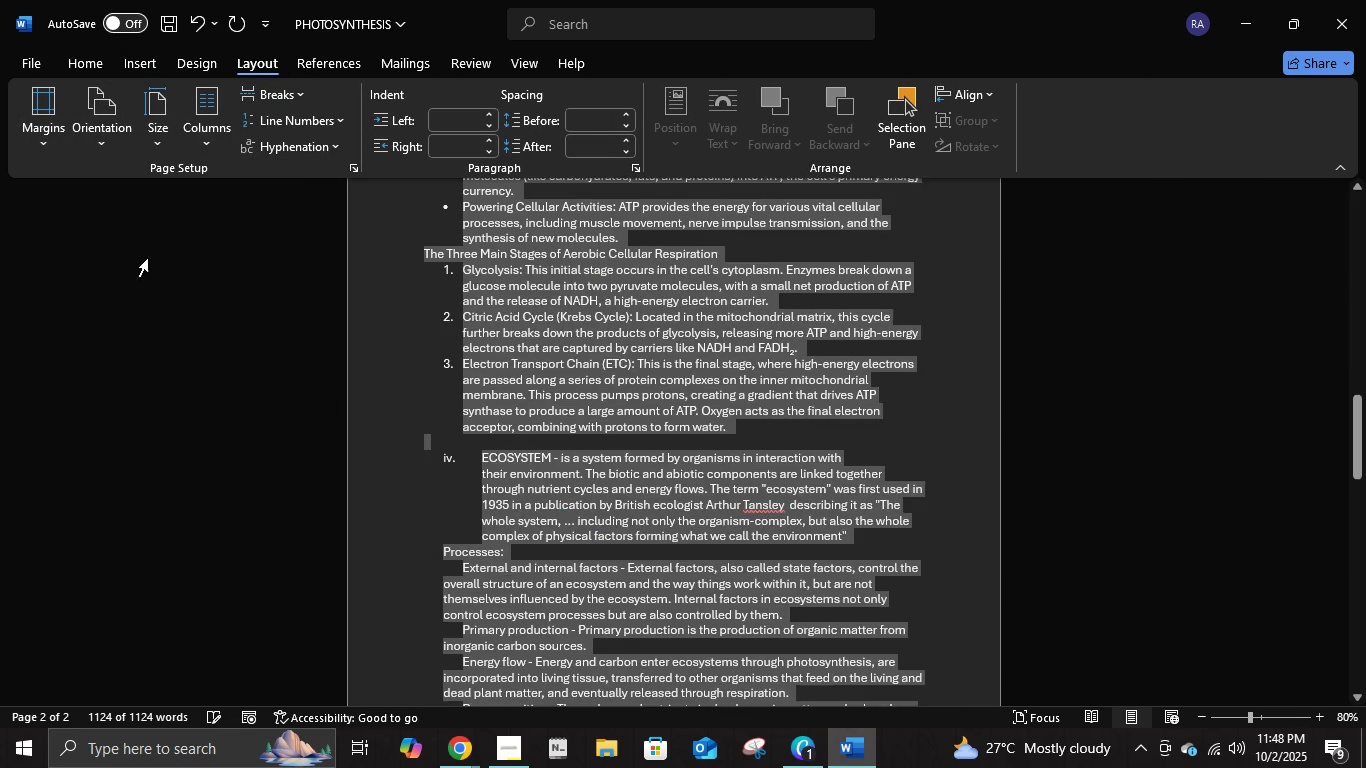 
scroll: coordinate [576, 242], scroll_direction: up, amount: 42.0
 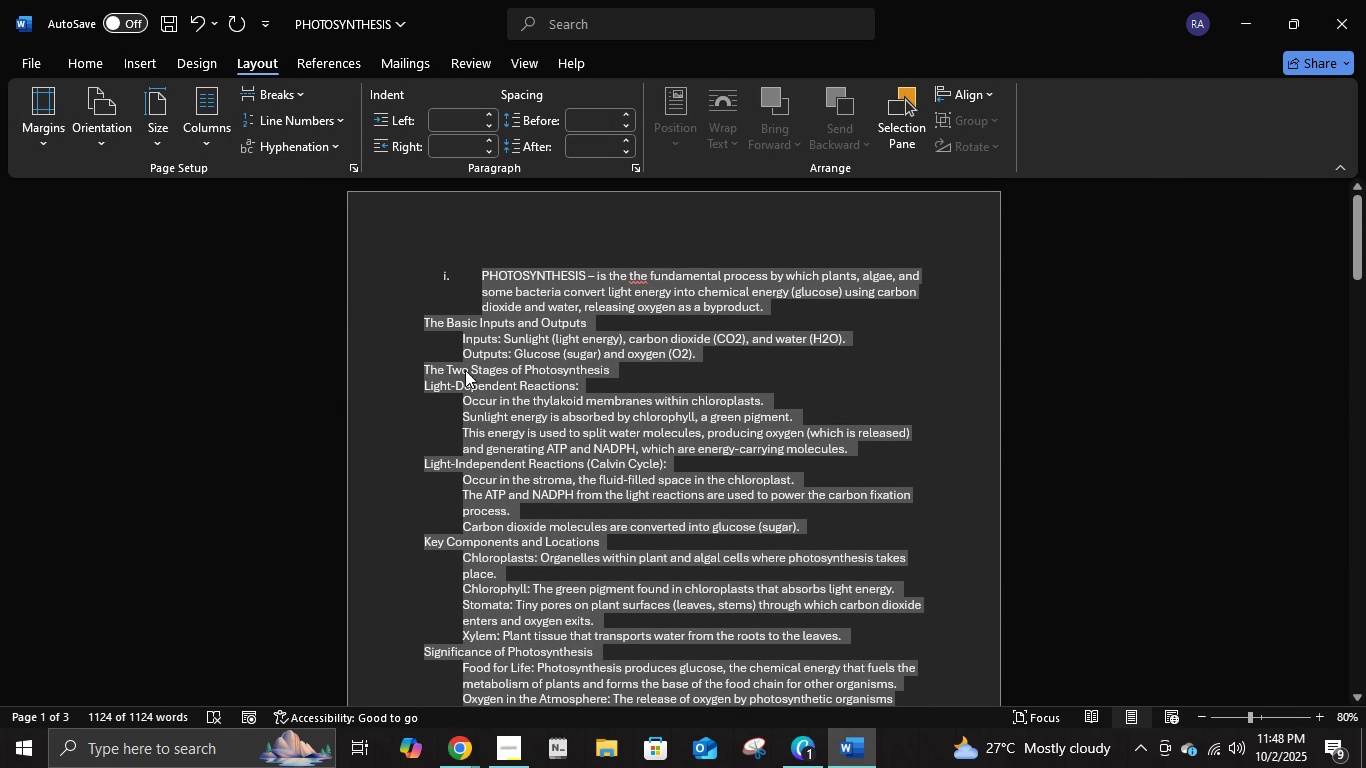 
wait(8.13)
 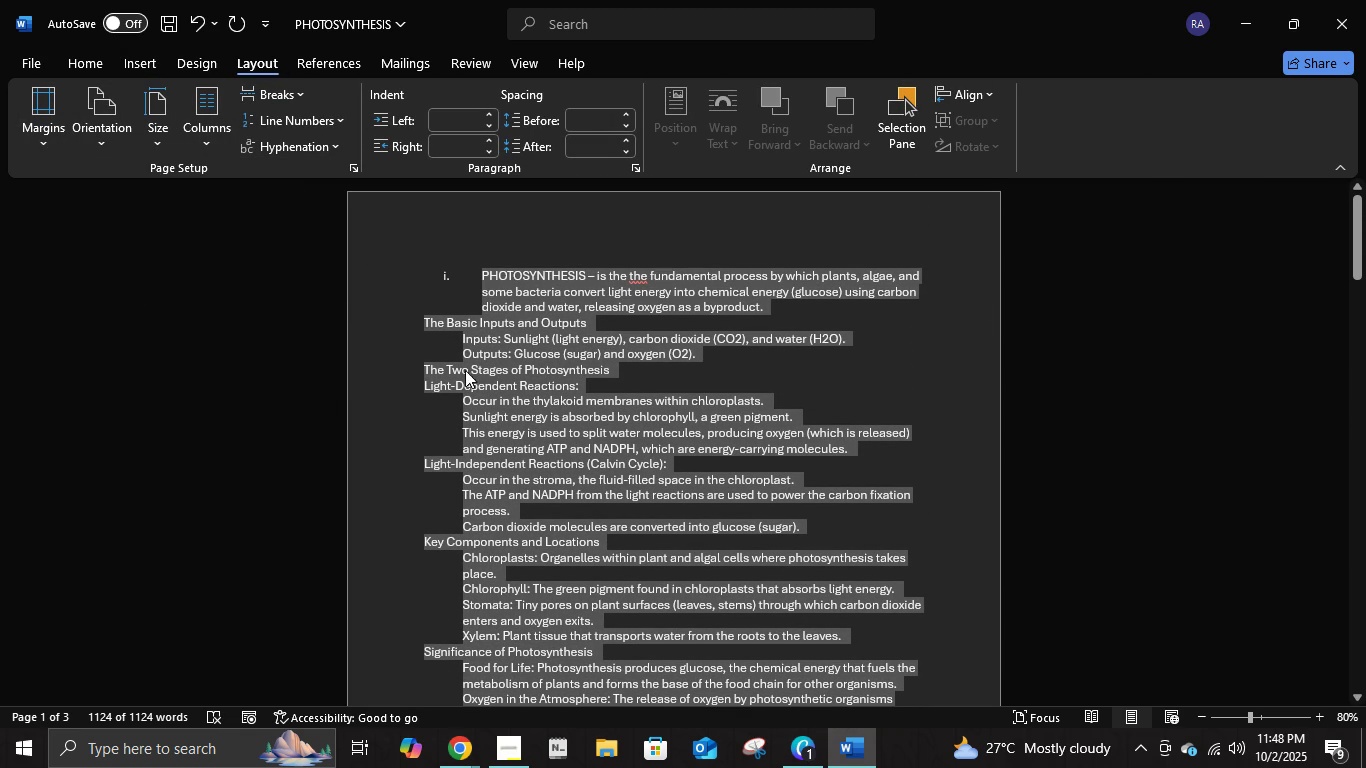 
type(th)
key(Backspace)
key(Backspace)
type(tHIS )
key(Backspace)
key(Backspace)
key(Backspace)
key(Backspace)
type(his is a )
key(Backspace)
type(n In)
key(Backspace)
type(nfr)
key(Backspace)
type(ographic about Photosythesis, )
 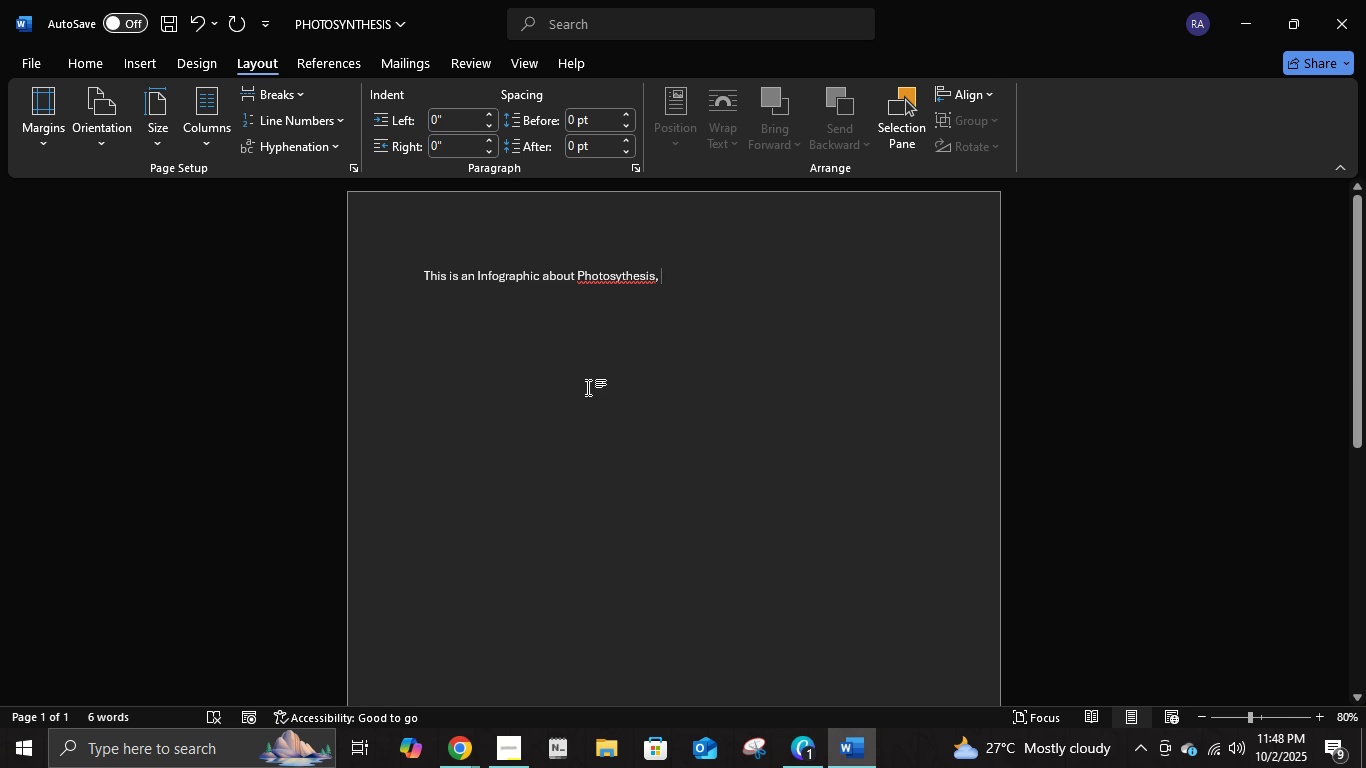 
wait(7.02)
 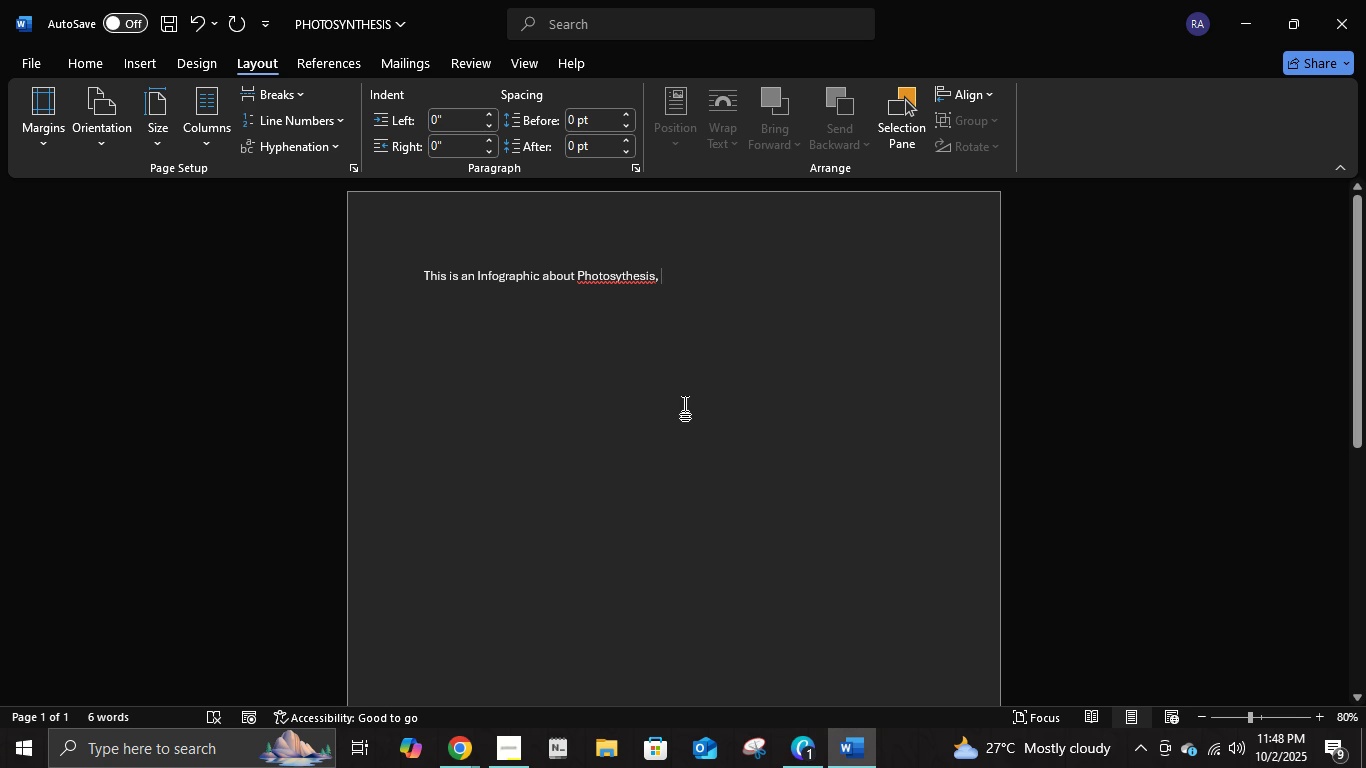 
type(Laws of motion, c)
key(Backspace)
type(Cellular Respiraton, Ecosystems and Chemical Reactons.)